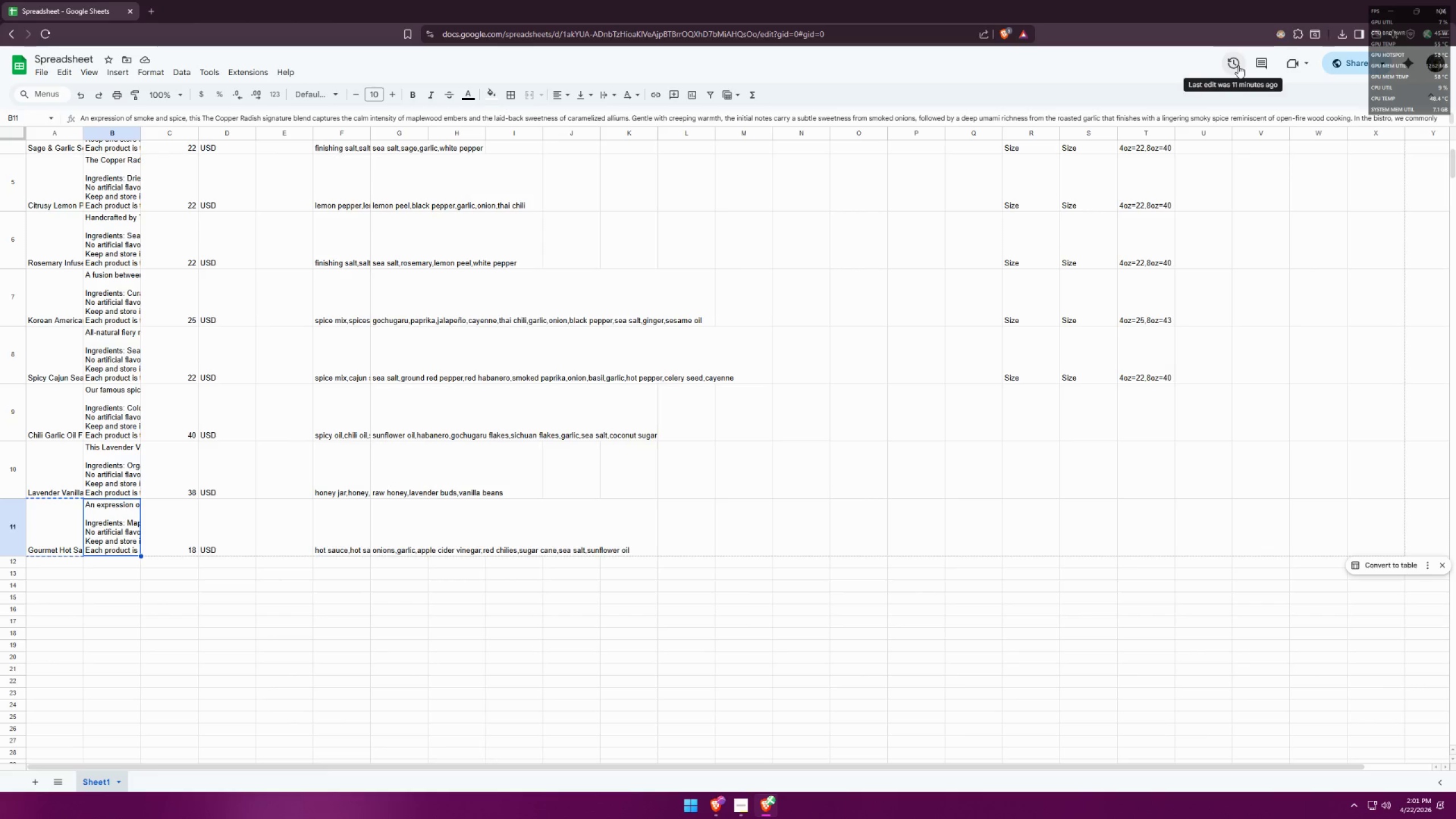 
key(Control+Z)
 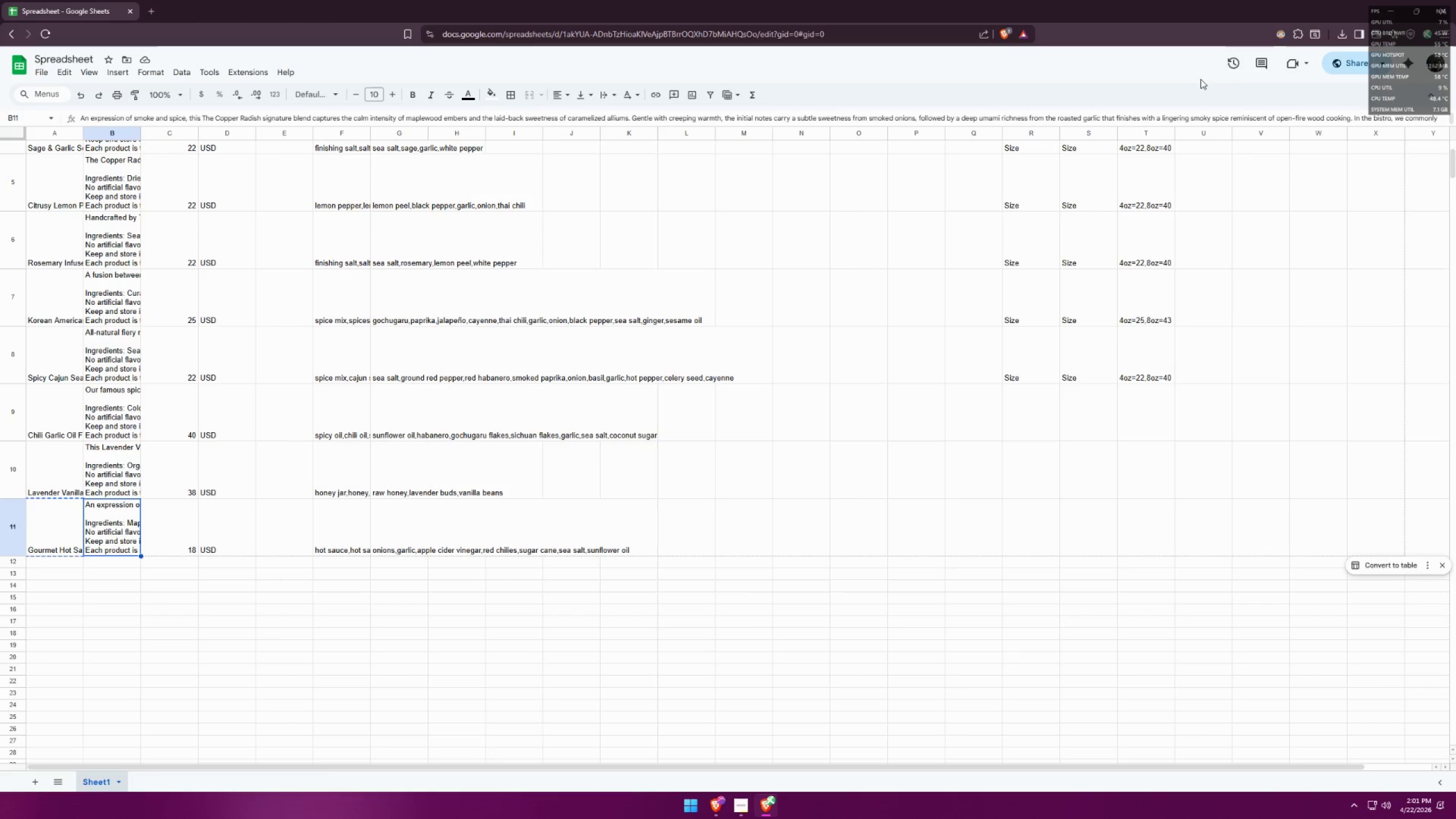 
key(Control+Z)
 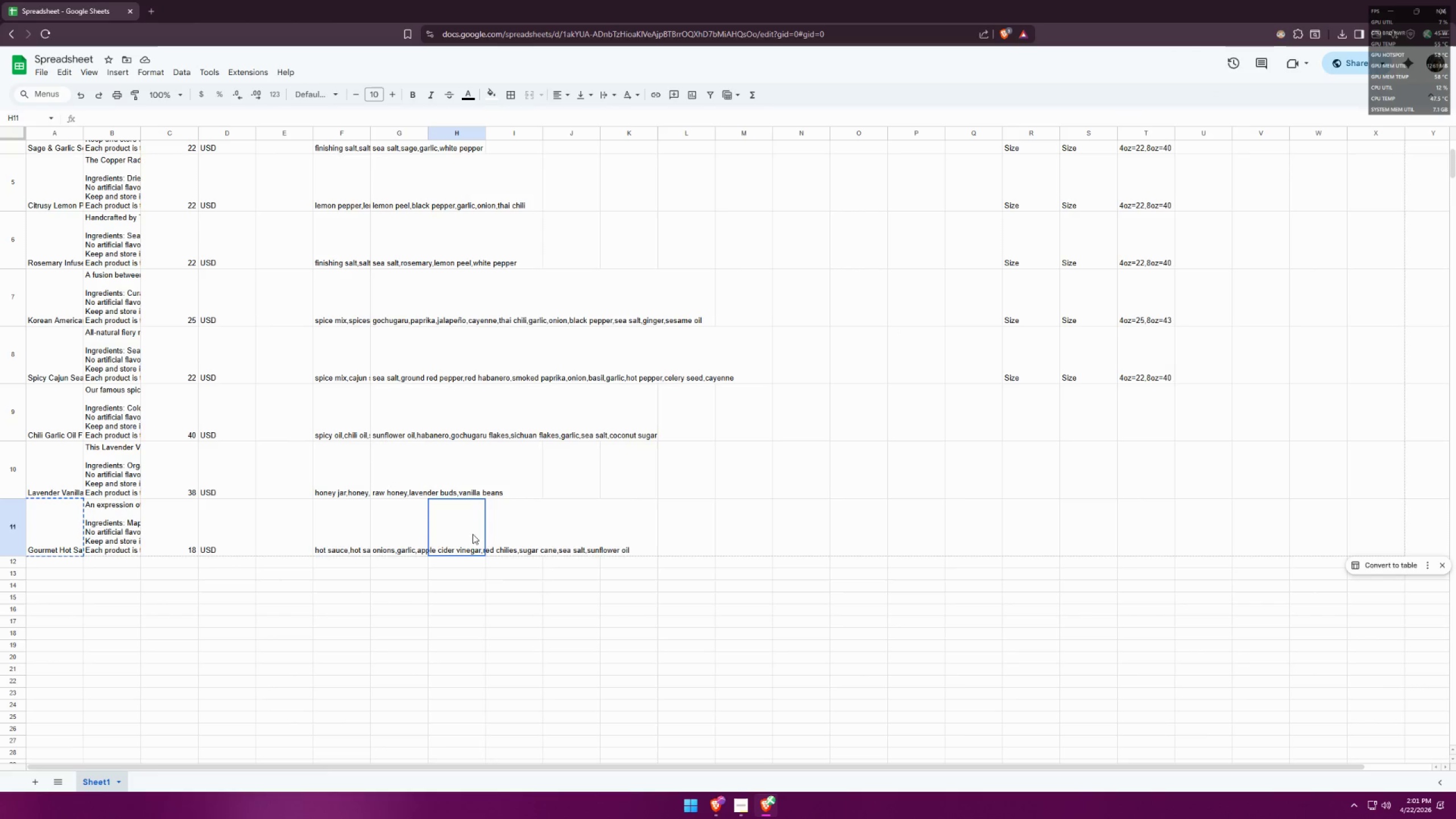 
double_click([214, 510])
 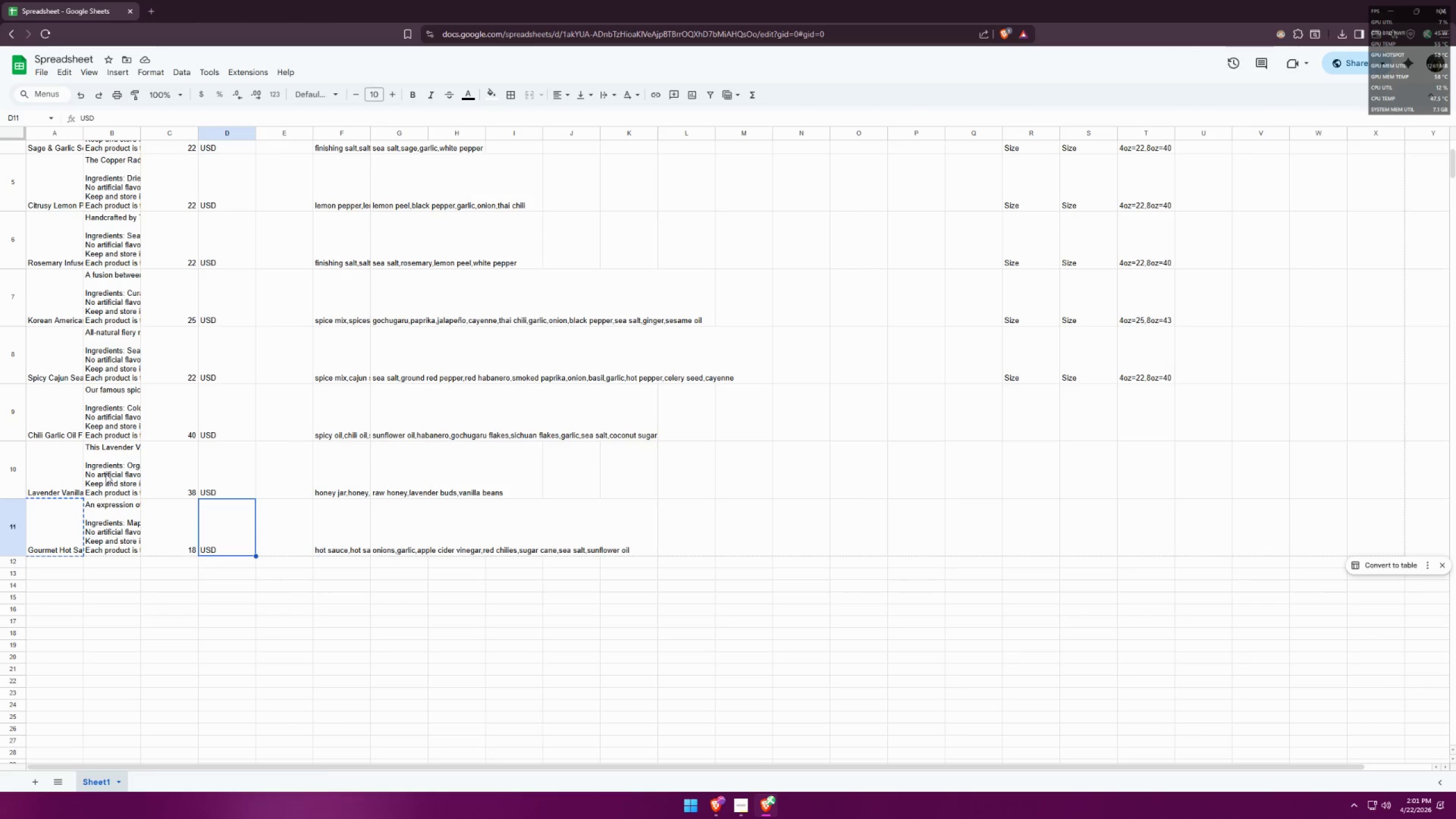 
triple_click([97, 460])
 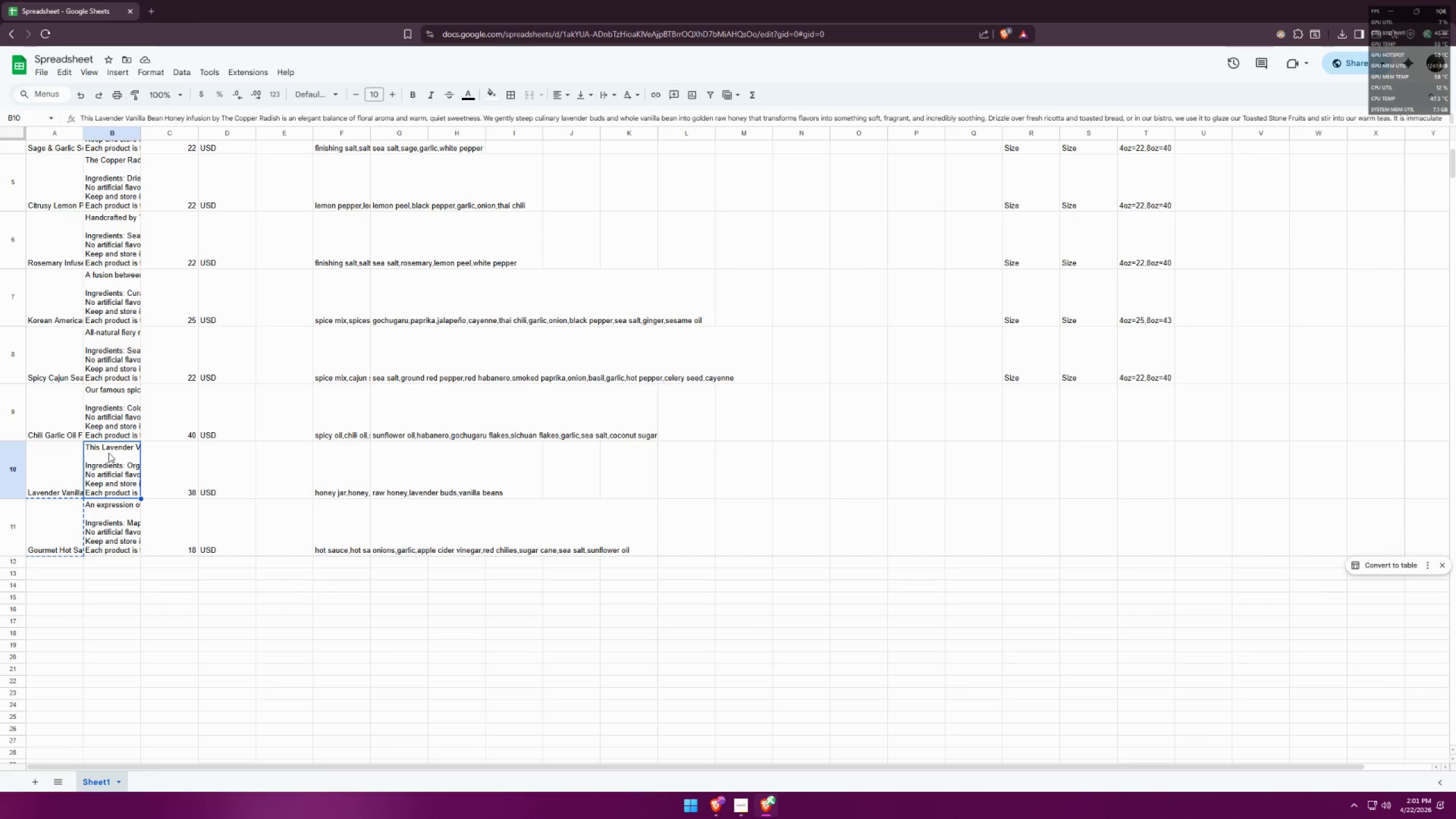 
key(Escape)
 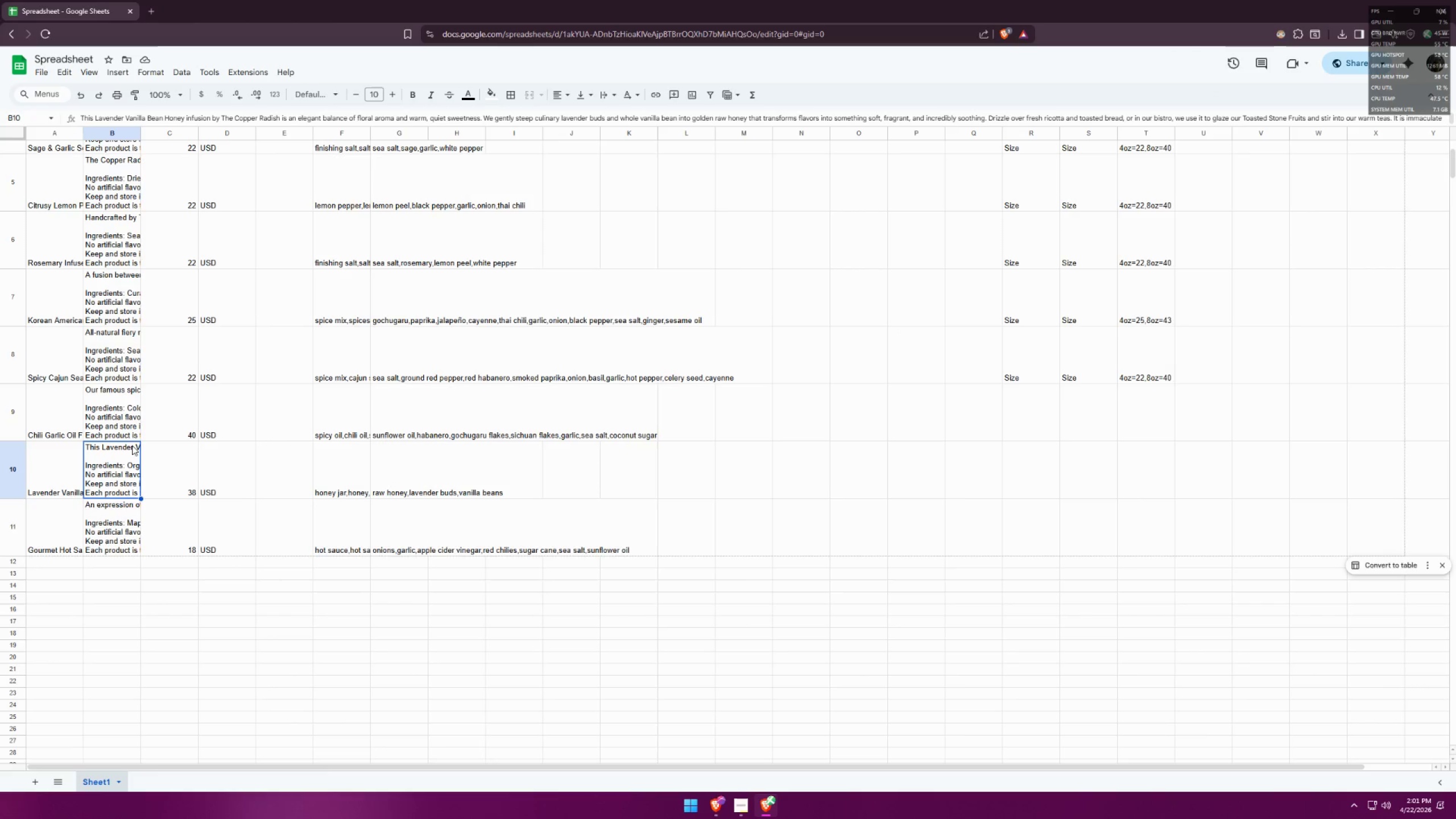 
key(Control+Z)
 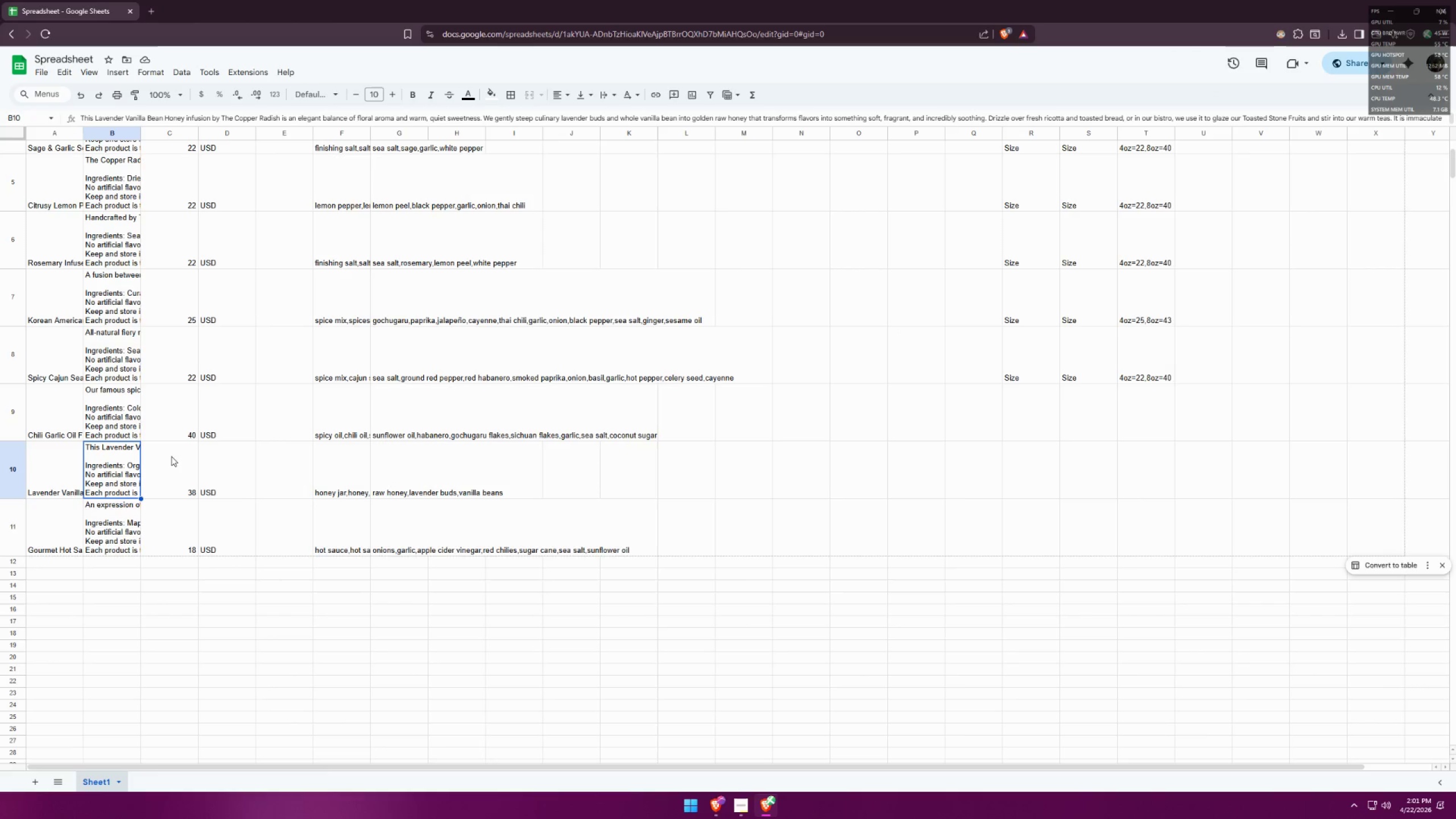 
key(Control+Z)
 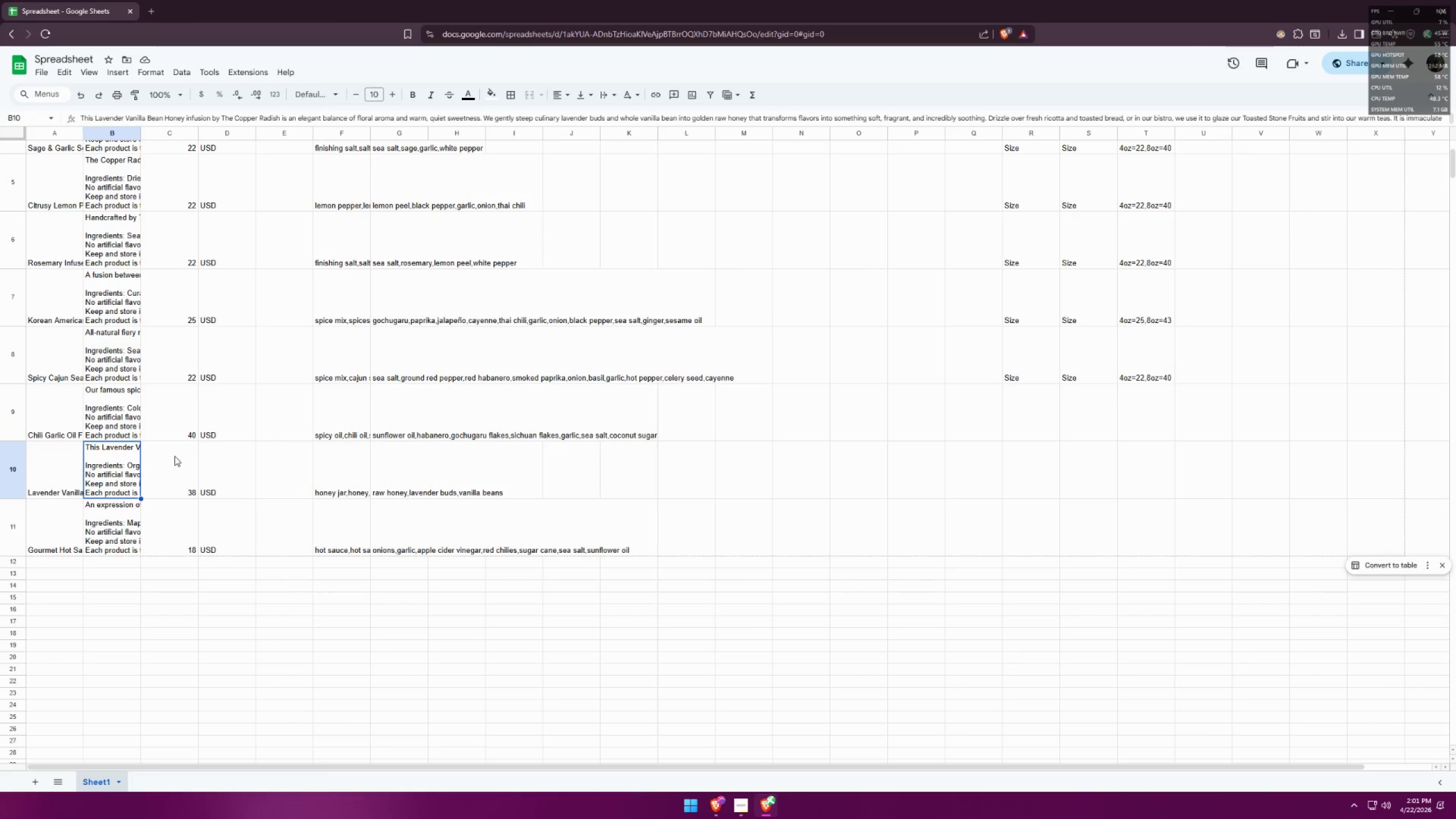 
key(Control+Z)
 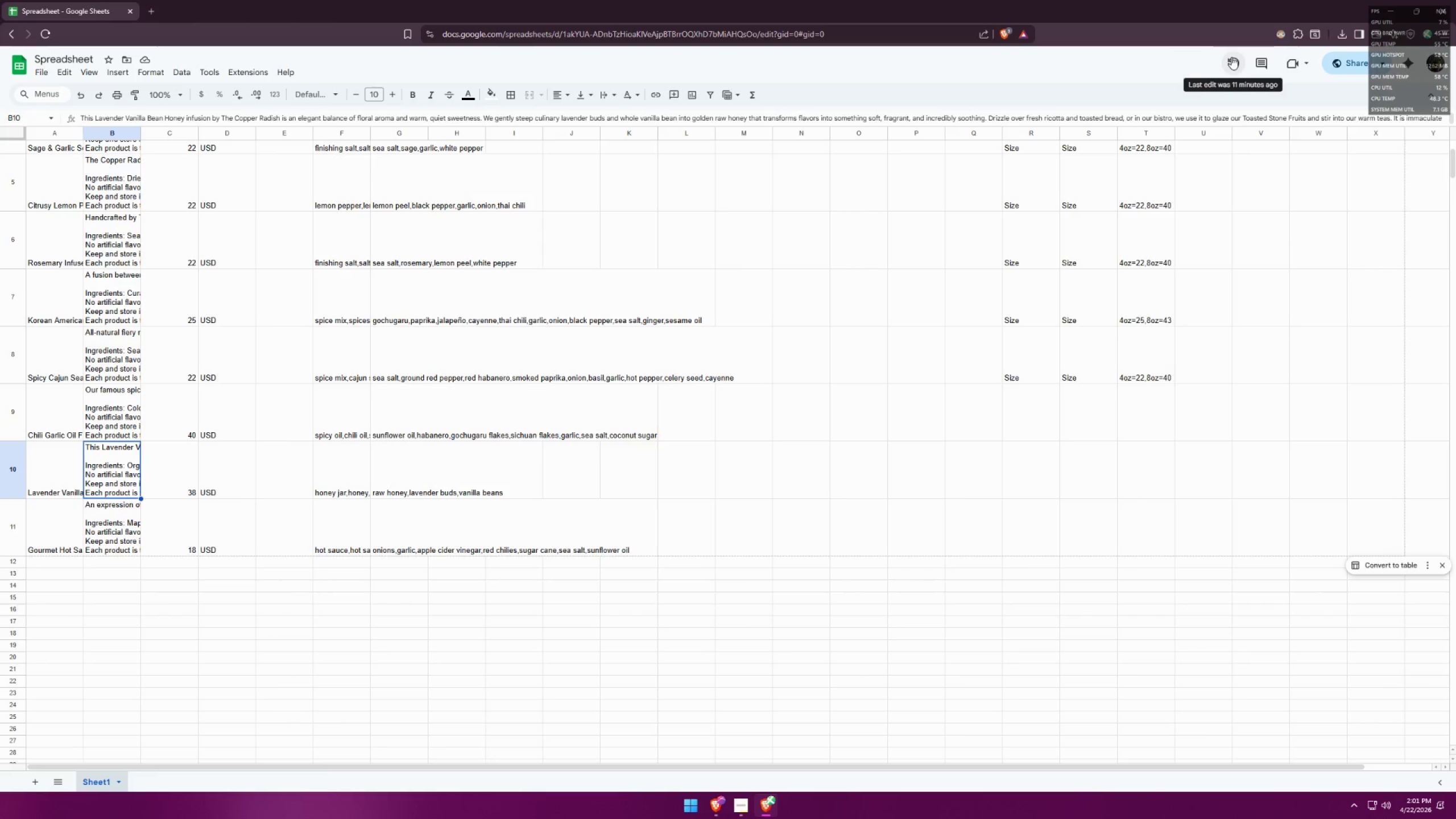 
scroll: coordinate [538, 456], scroll_direction: up, amount: 5.0
 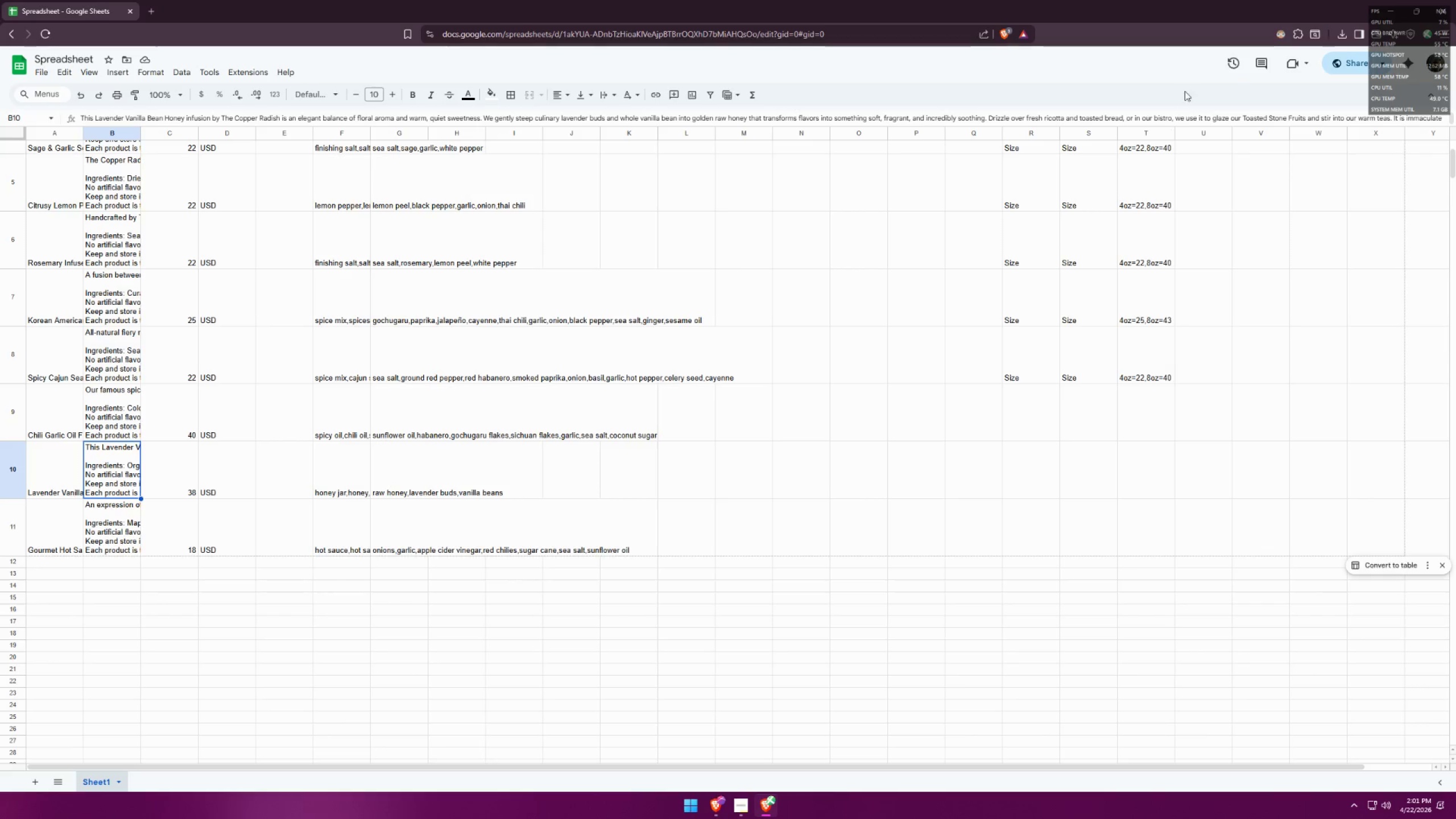 
mouse_move([1240, 81])
 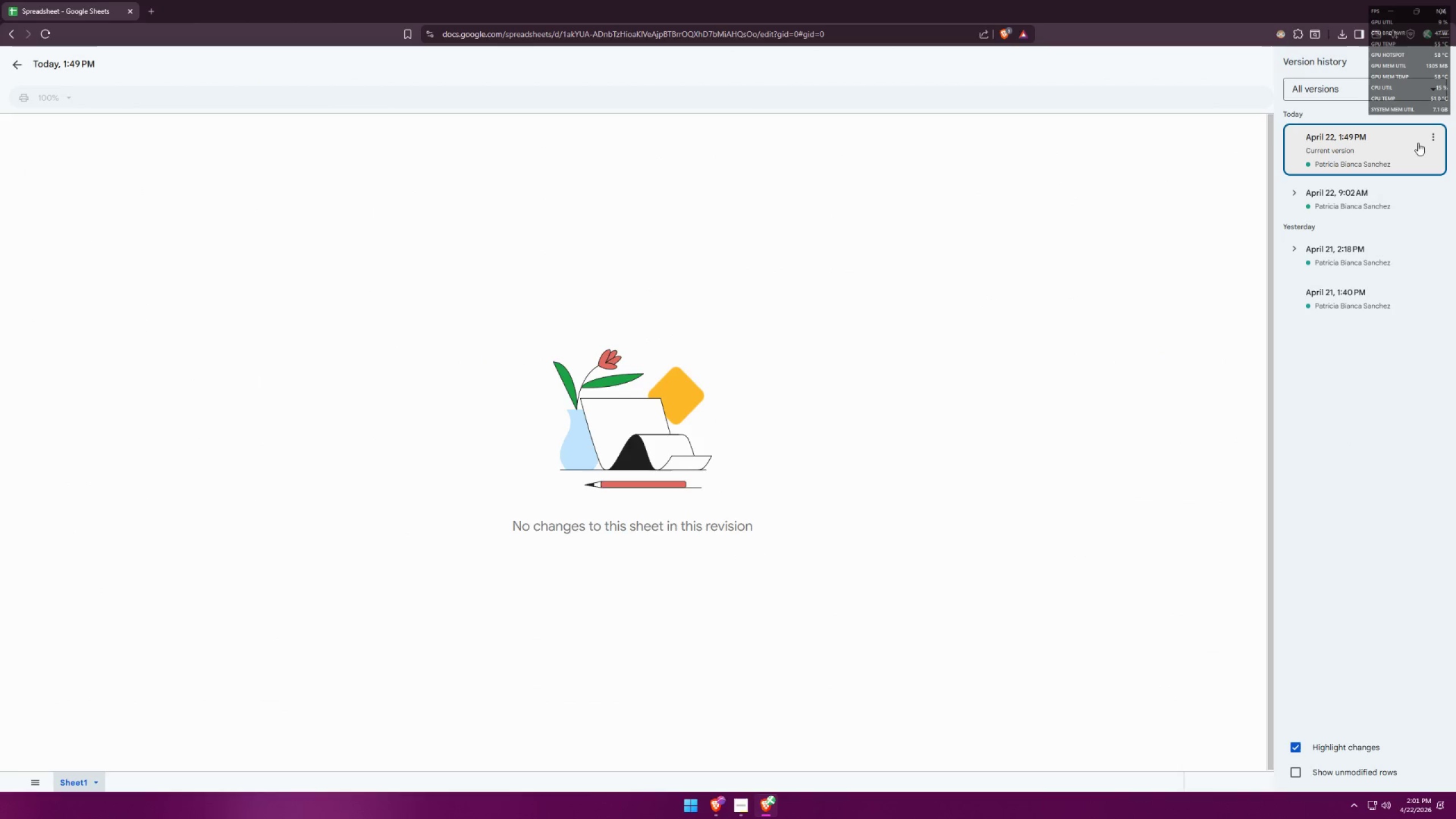 
left_click([1434, 136])
 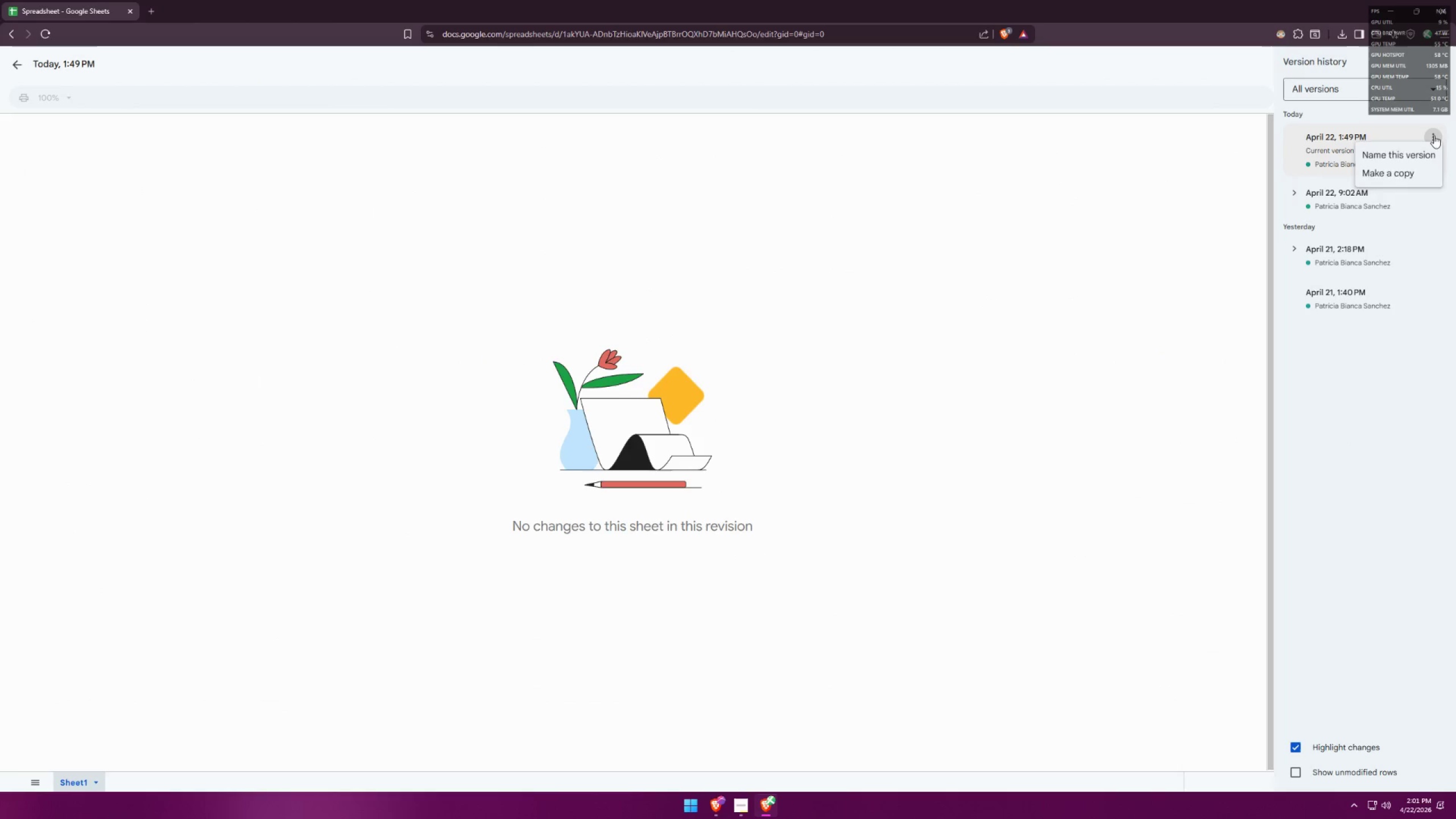 
mouse_move([1364, 156])
 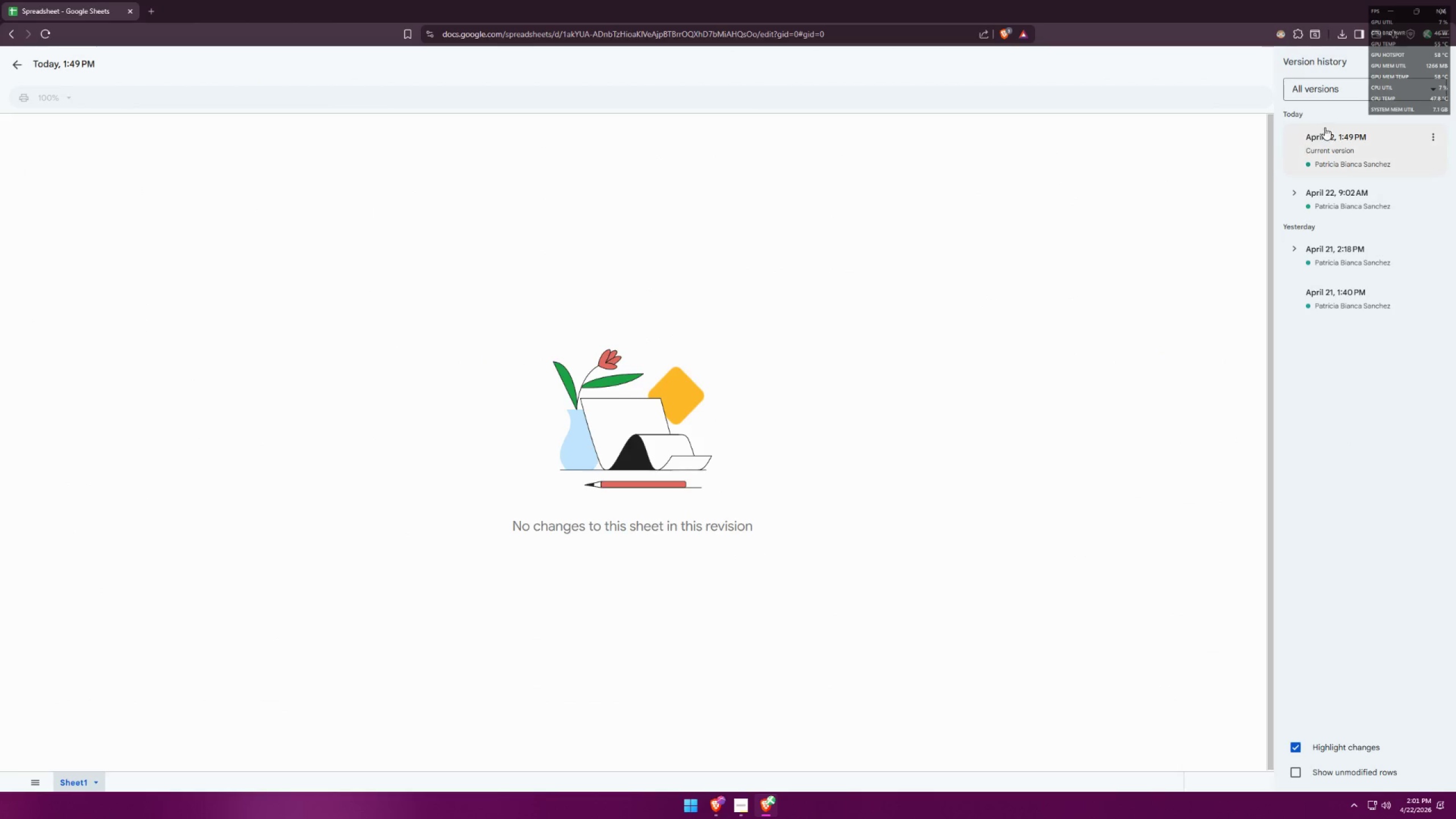 
left_click([1174, 159])
 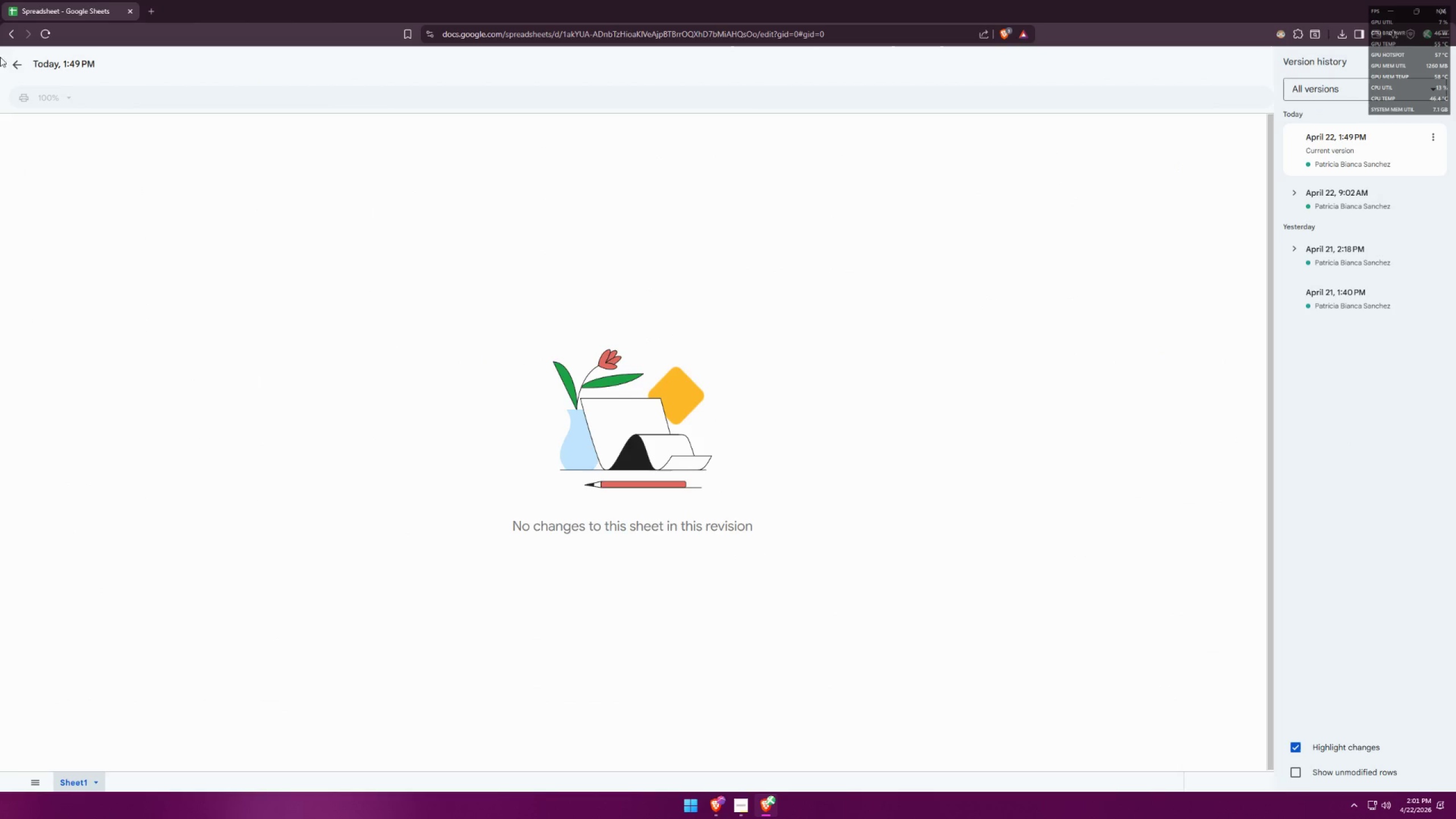 
left_click([15, 59])
 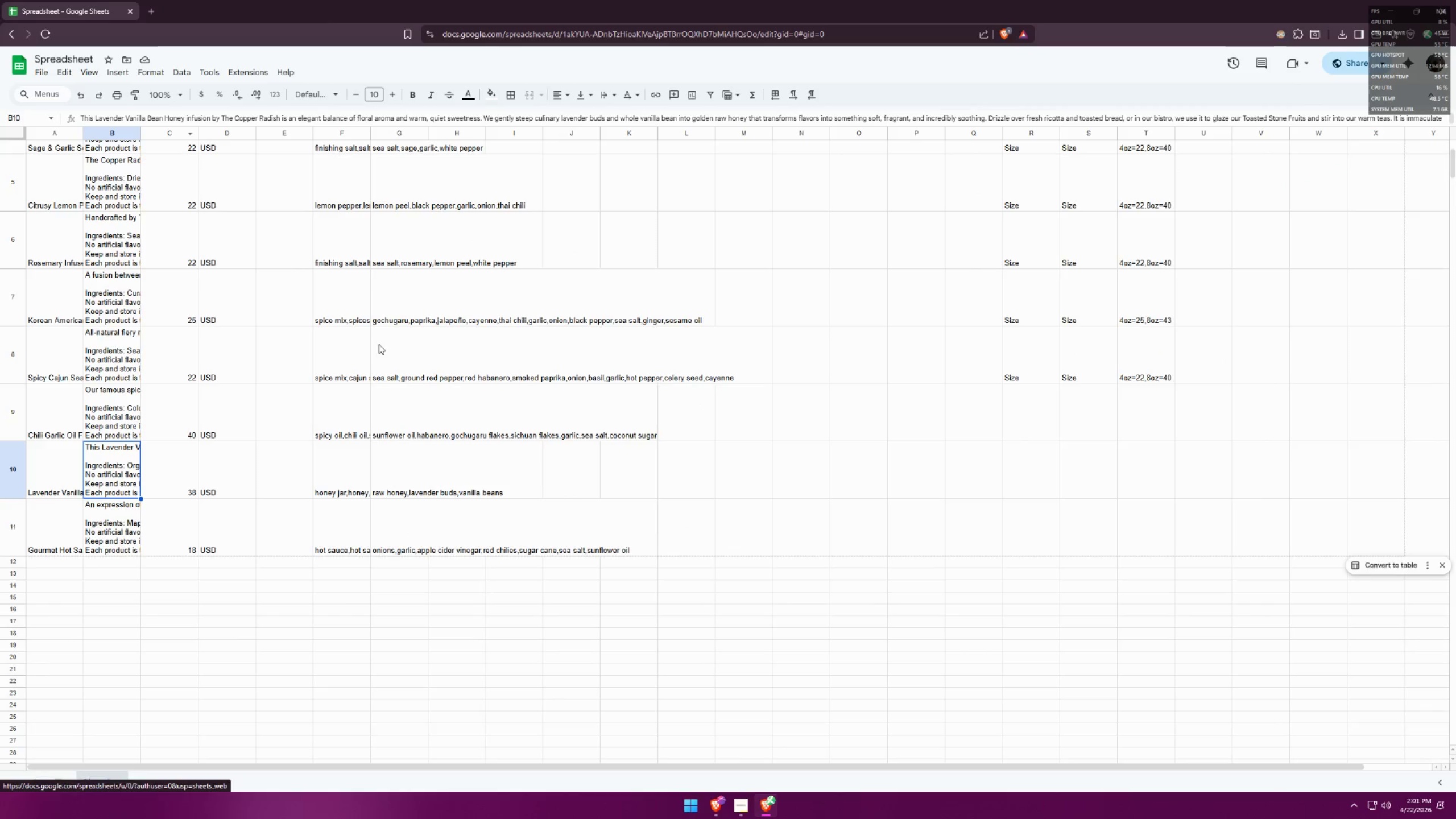 
scroll: coordinate [411, 419], scroll_direction: up, amount: 16.0
 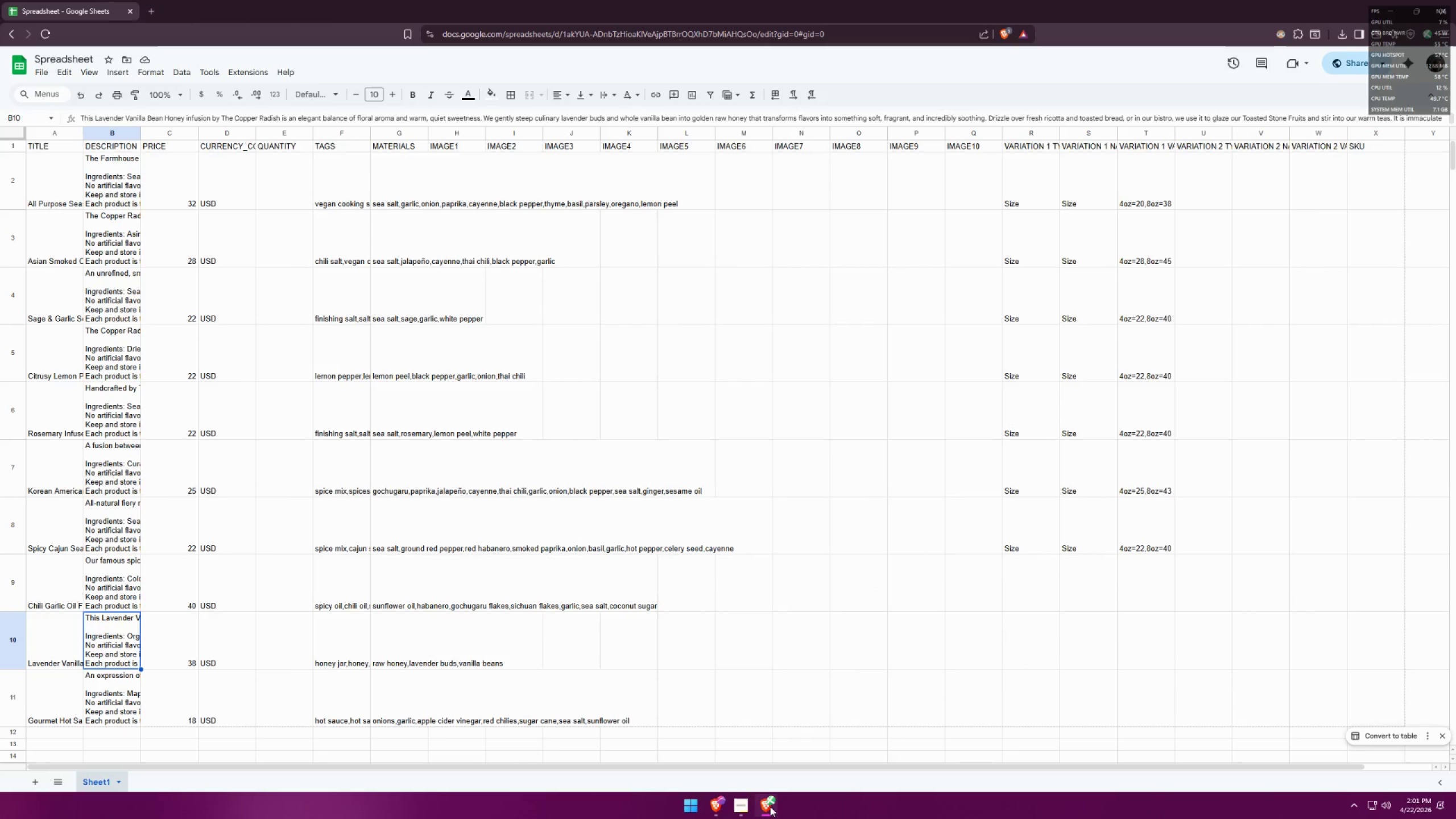 
left_click([747, 812])